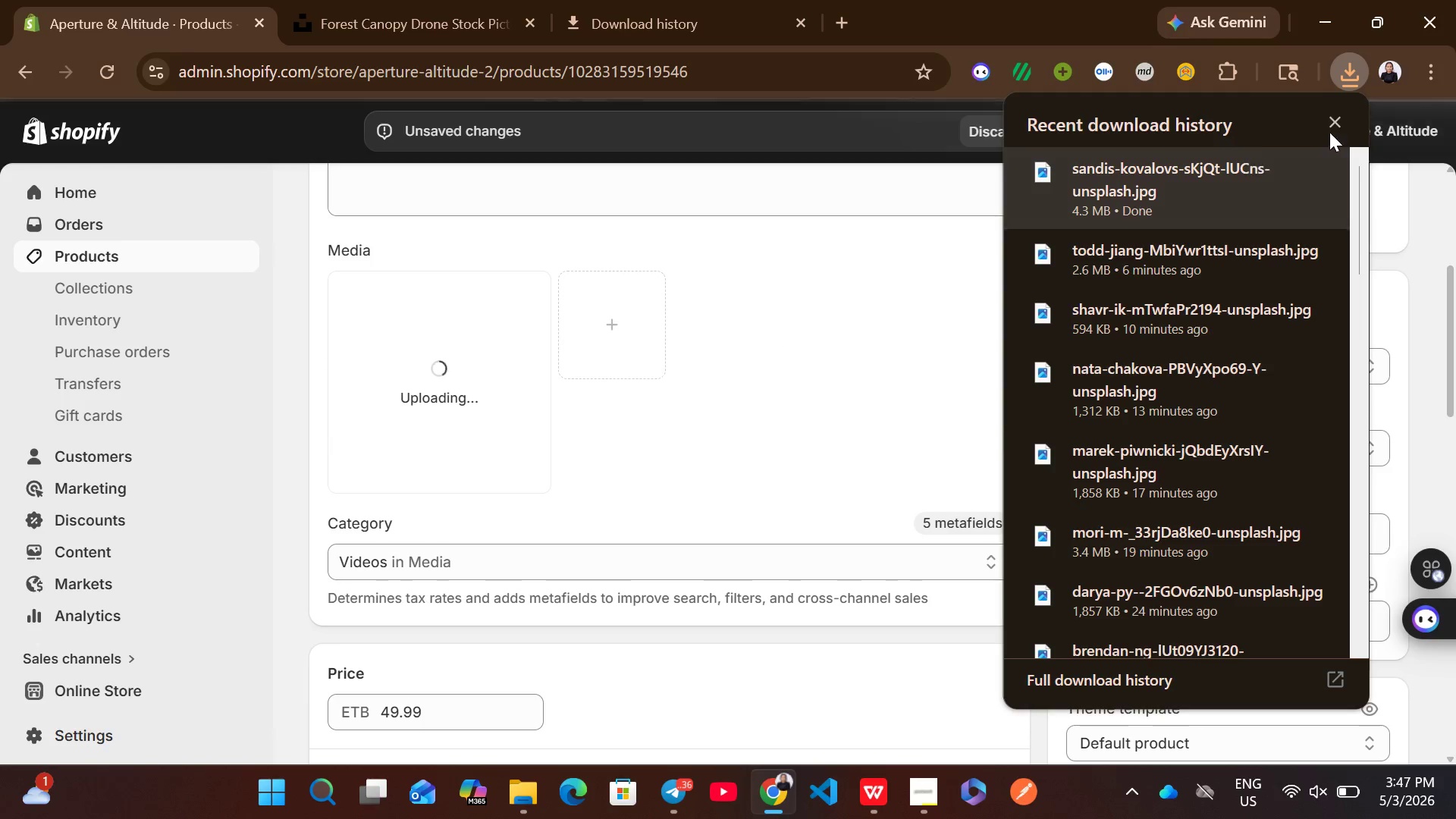 
left_click([1329, 122])
 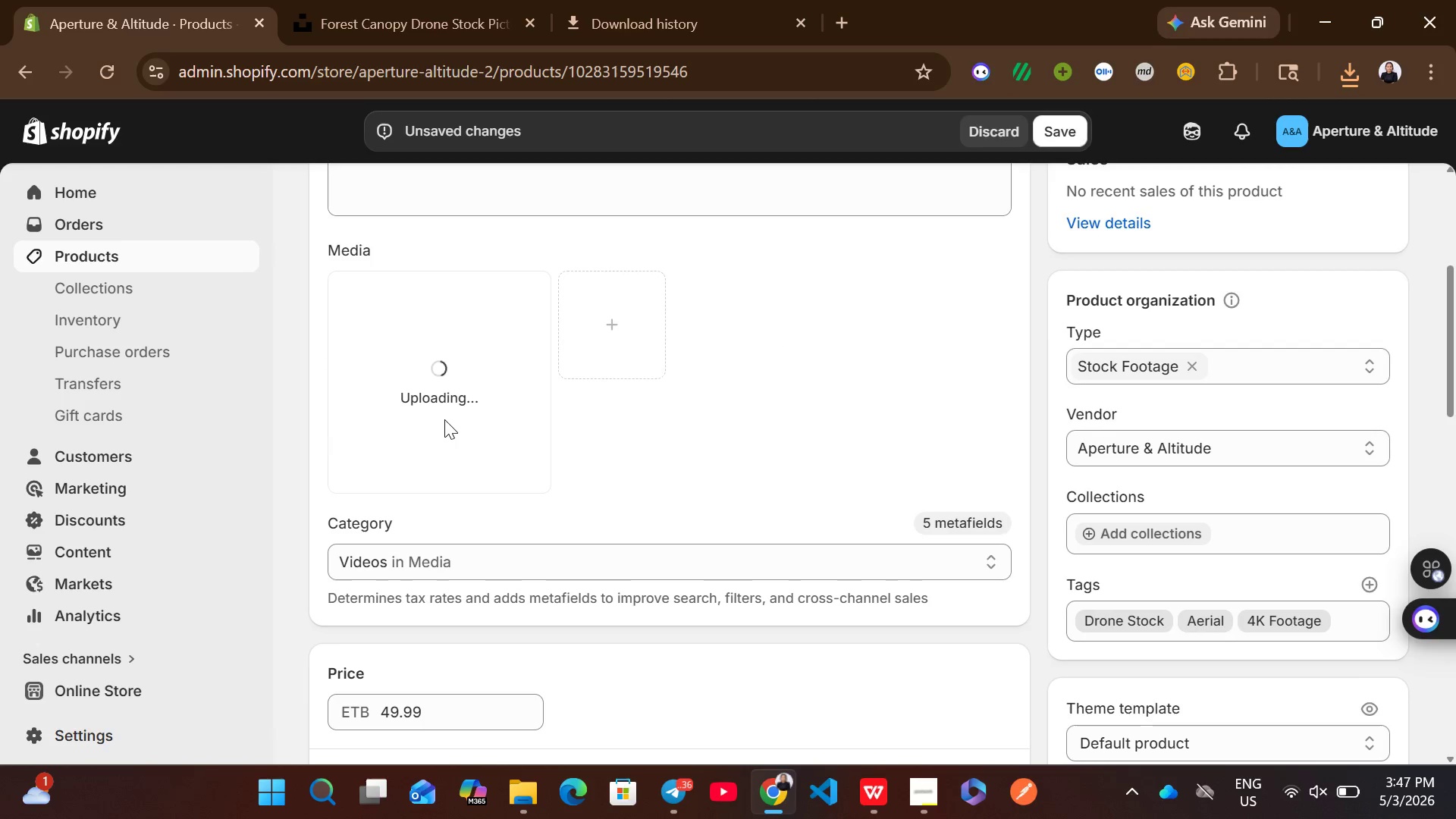 
wait(11.06)
 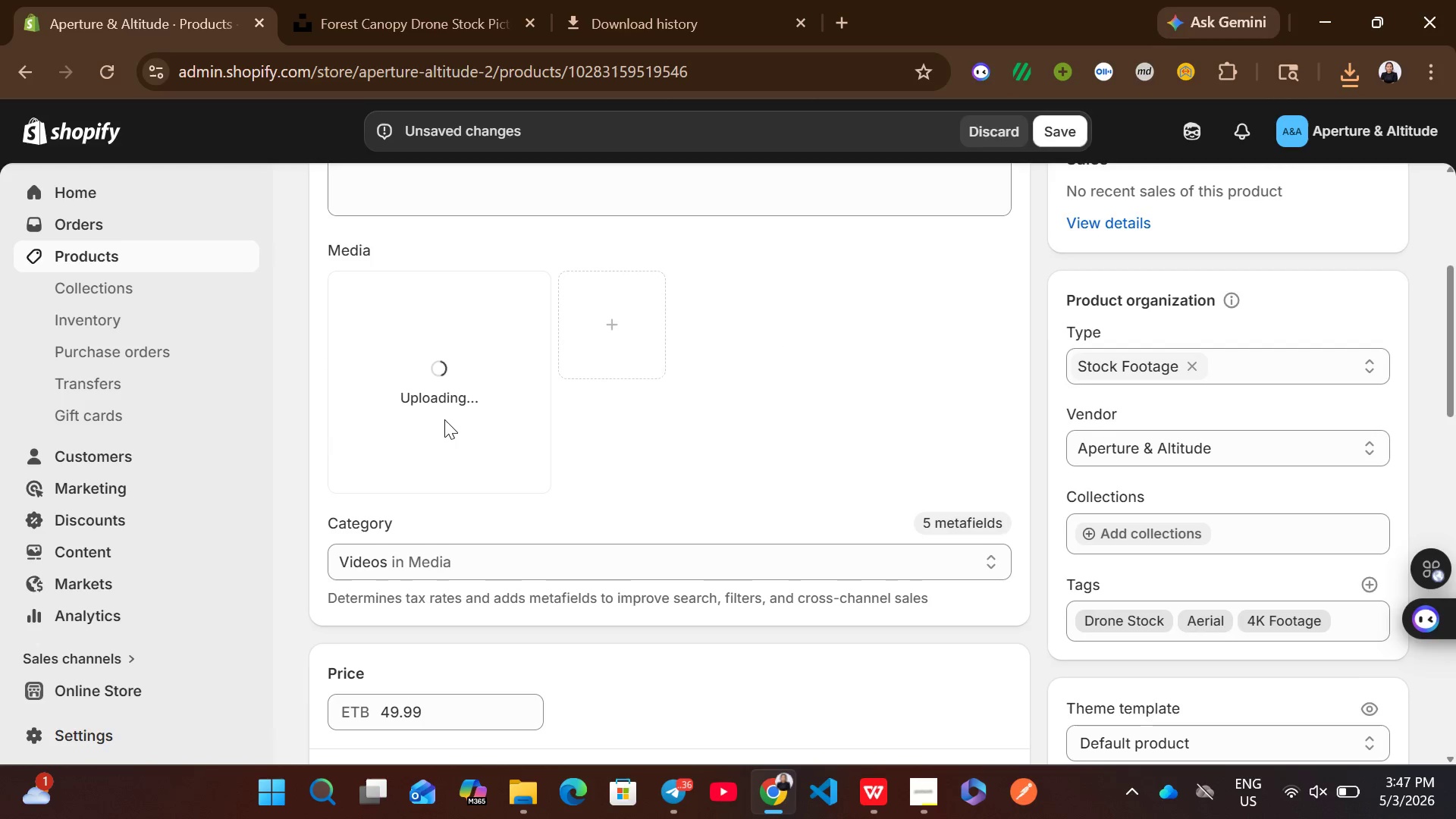 
left_click([926, 795])